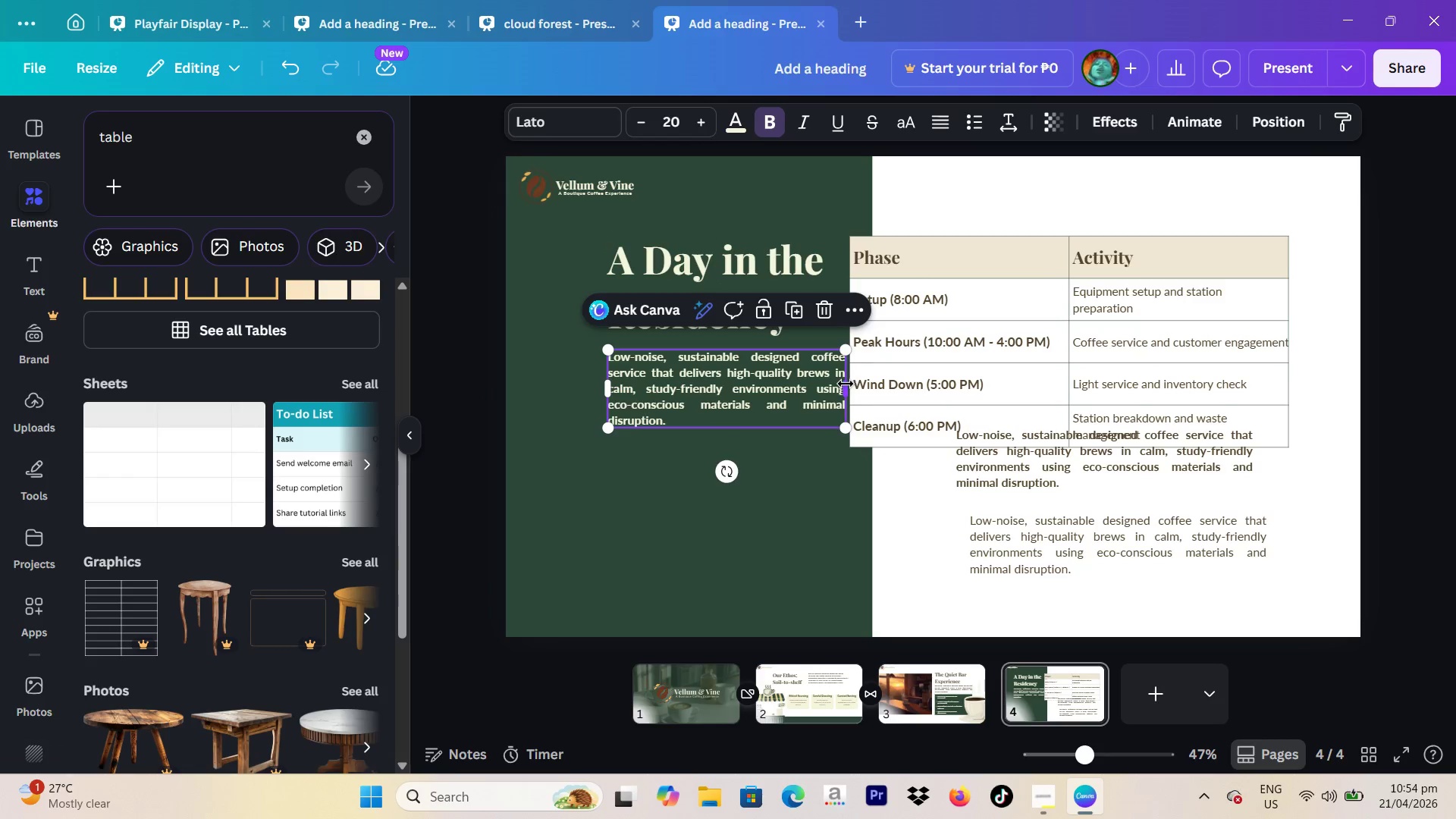 
left_click_drag(start_coordinate=[846, 384], to_coordinate=[831, 387])
 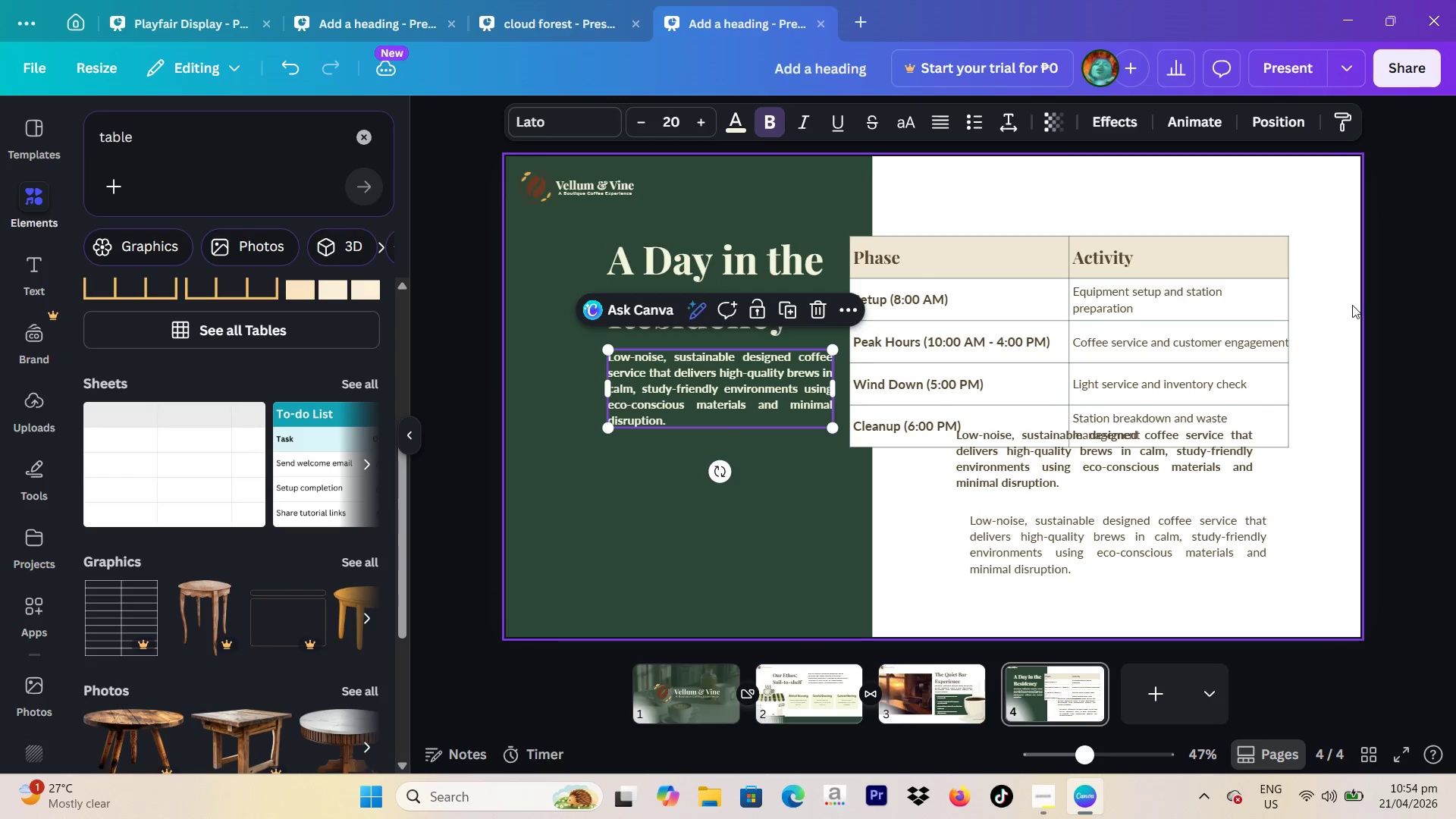 
left_click([1352, 305])
 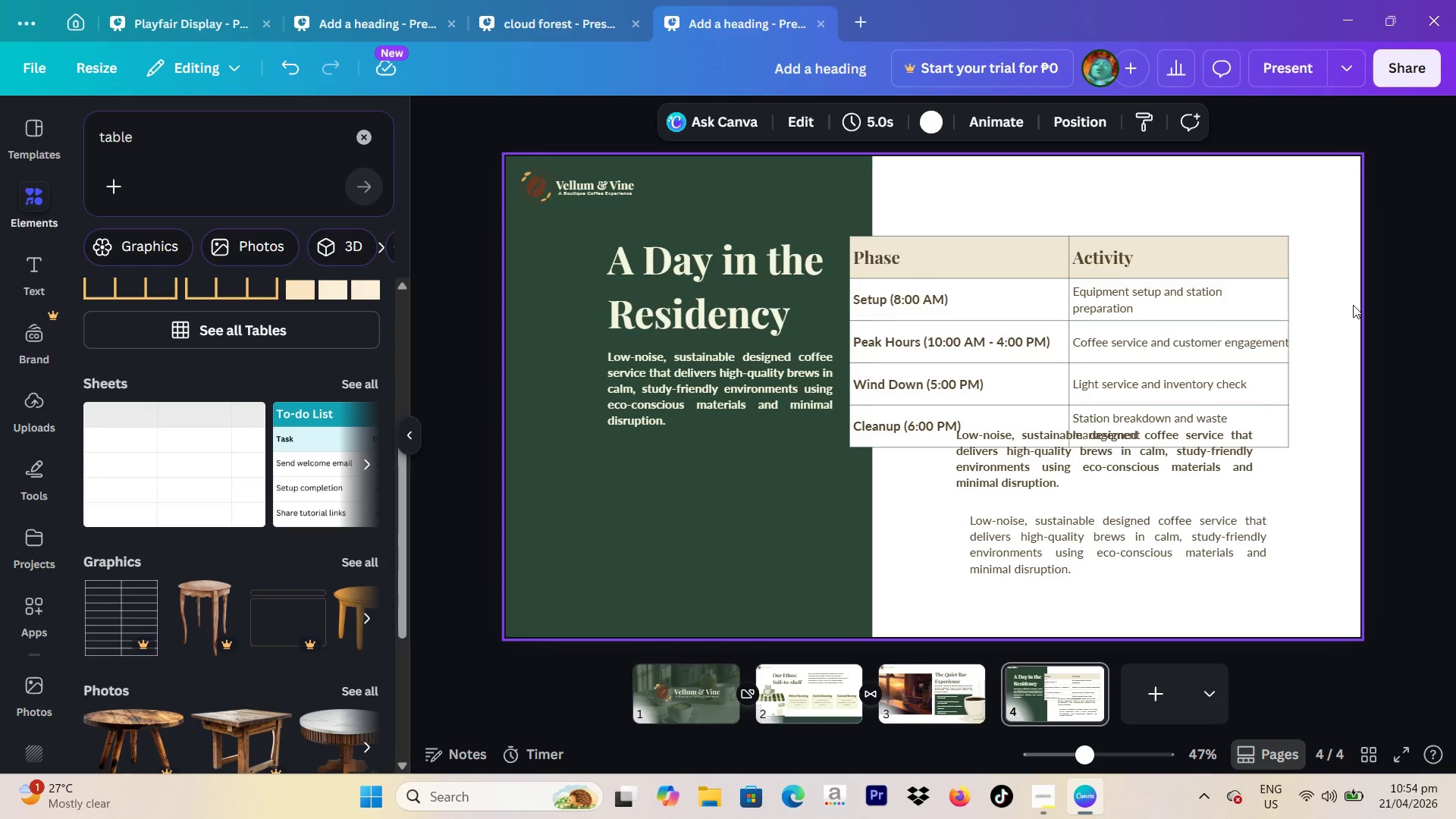 
wait(22.16)
 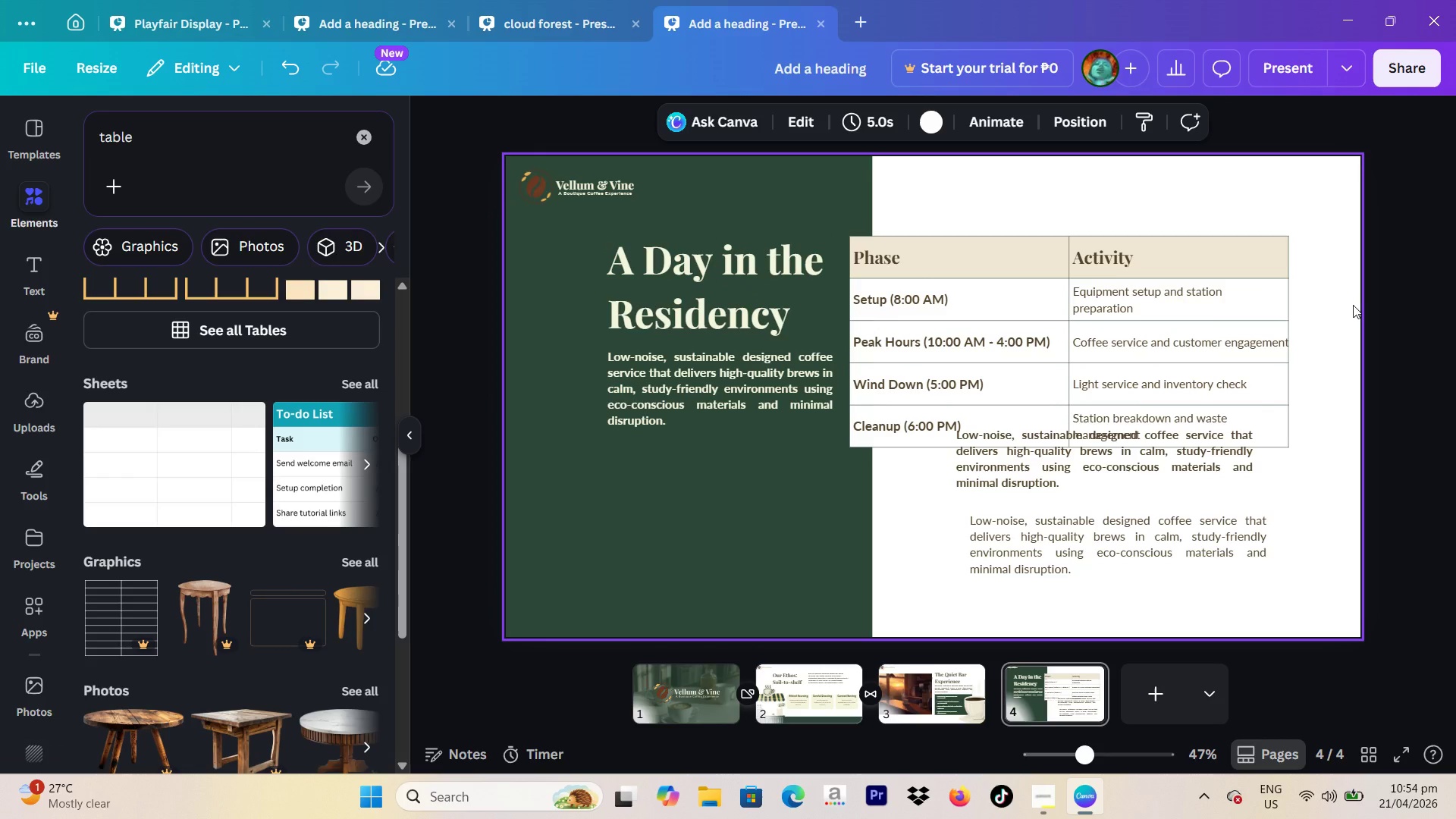 
left_click_drag(start_coordinate=[695, 384], to_coordinate=[689, 392])
 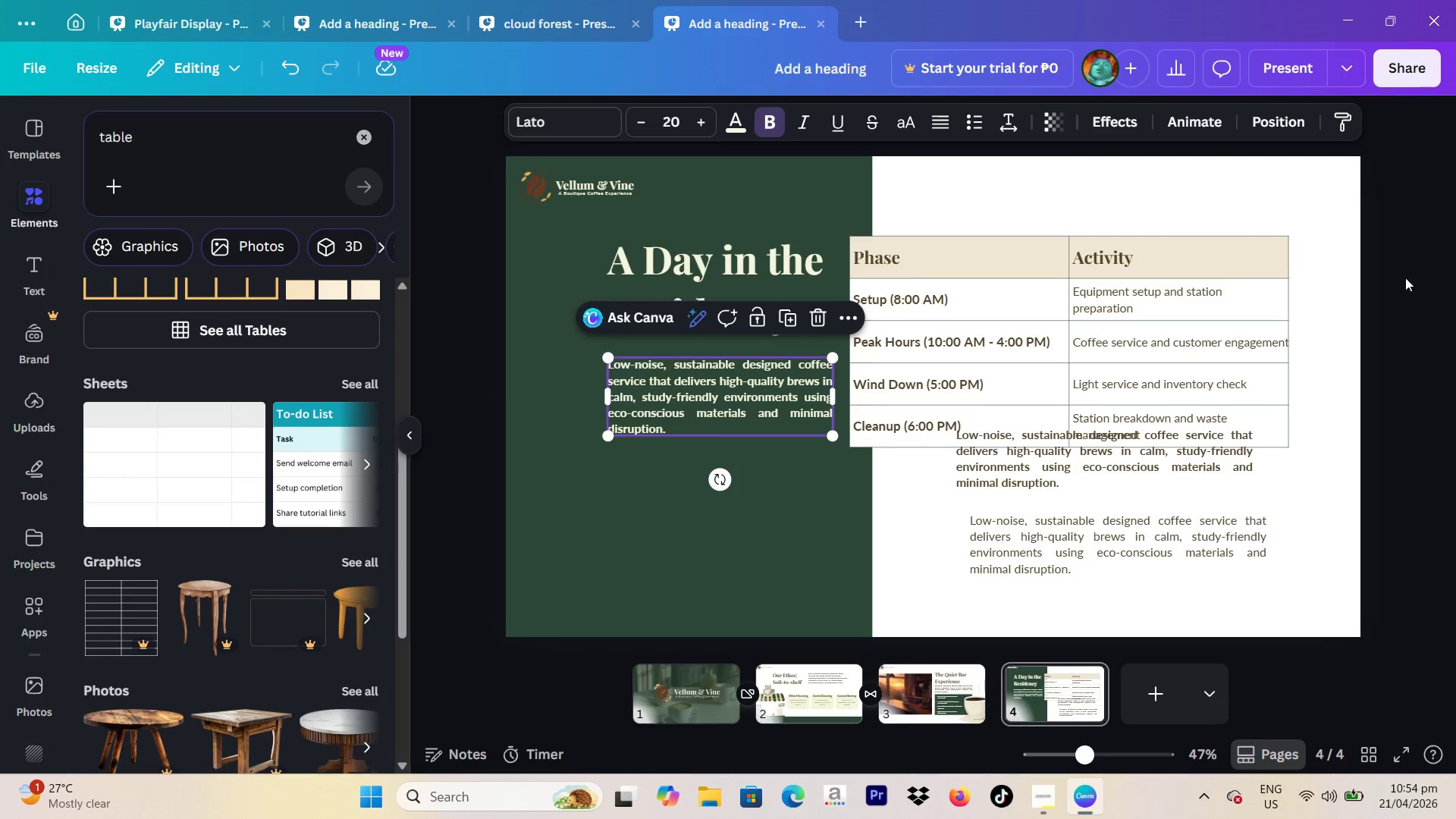 
left_click([1412, 287])
 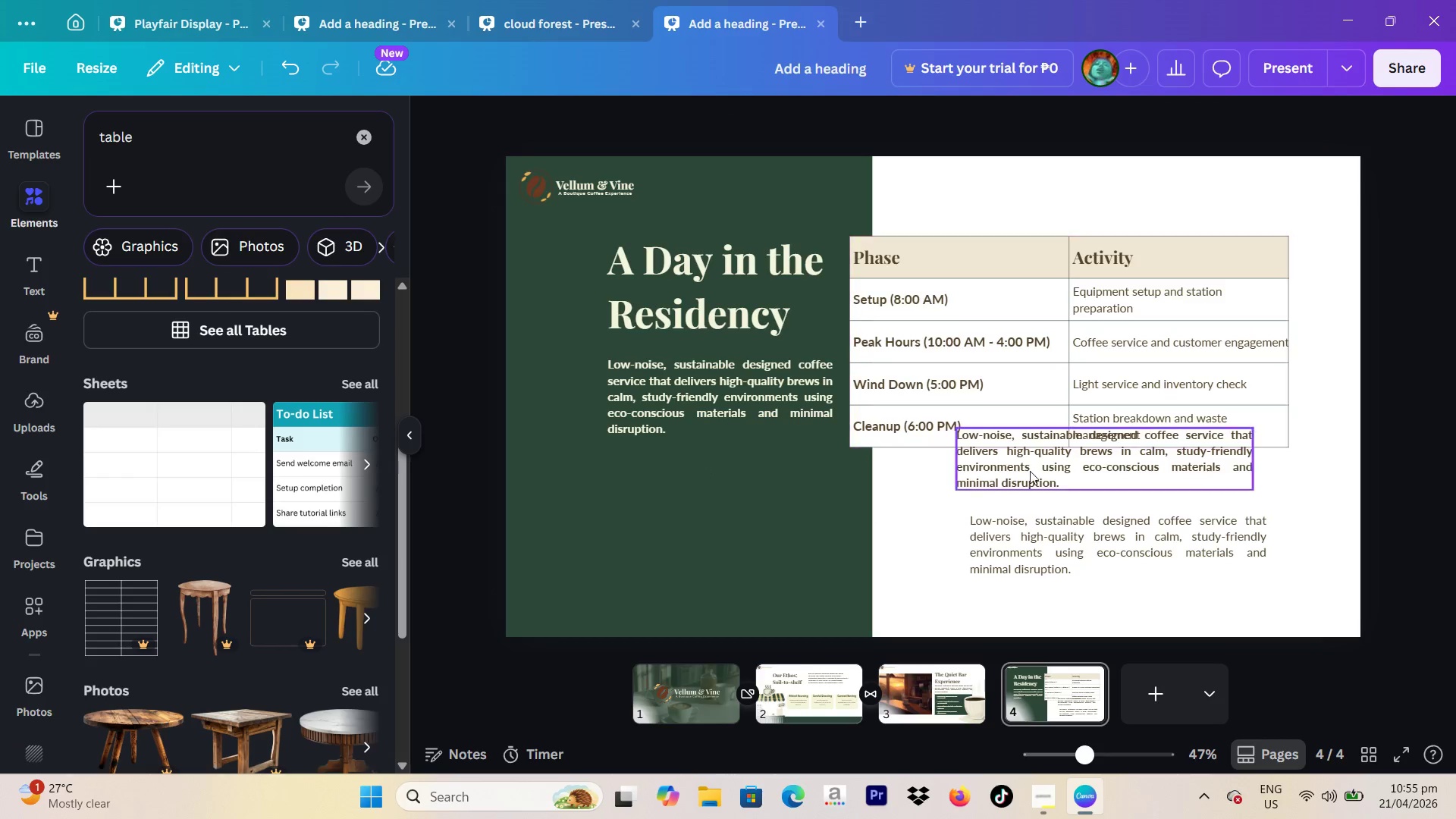 
left_click_drag(start_coordinate=[1047, 465], to_coordinate=[1026, 502])
 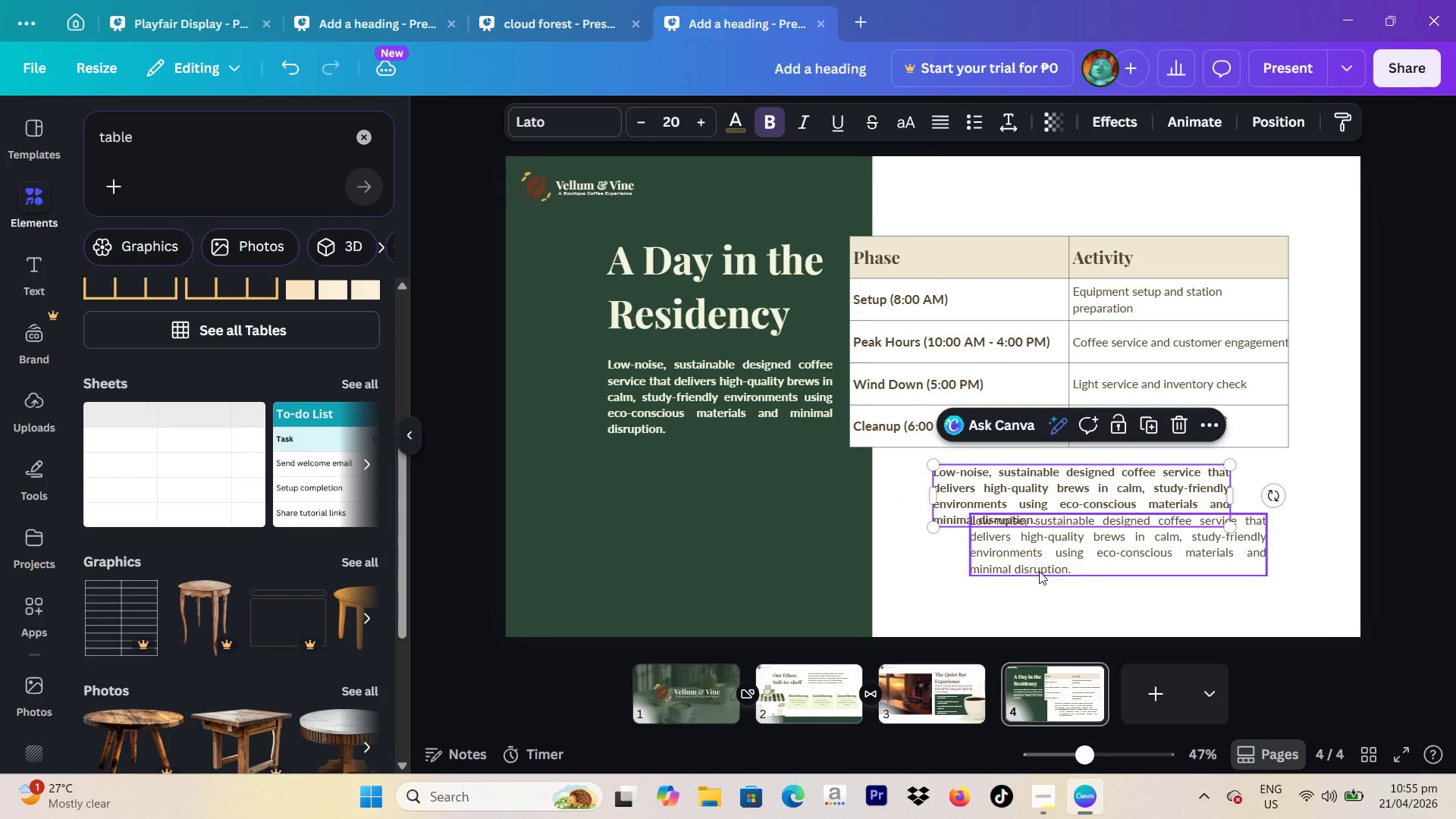 
left_click_drag(start_coordinate=[1039, 571], to_coordinate=[1004, 590])
 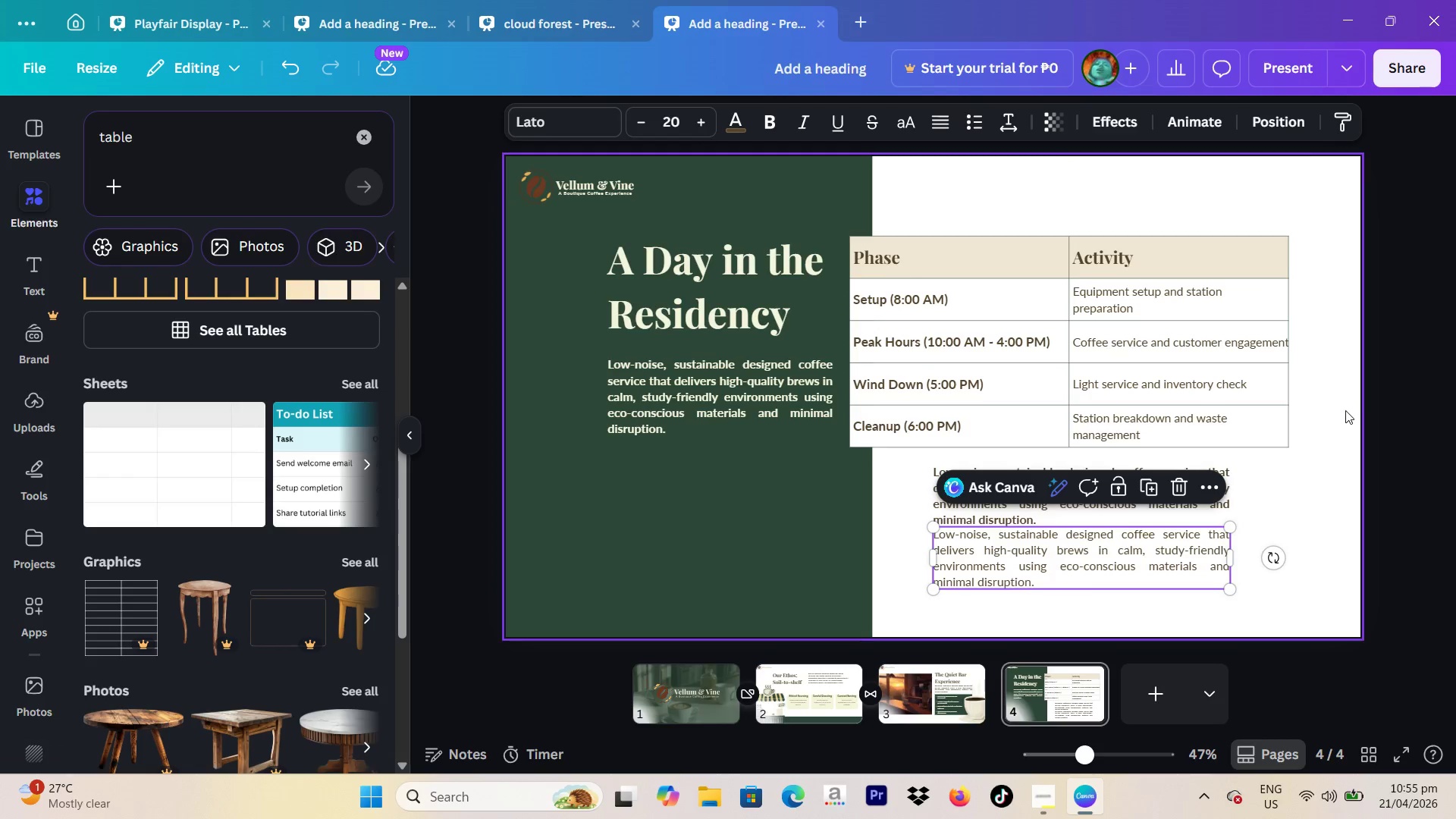 
left_click([1367, 408])
 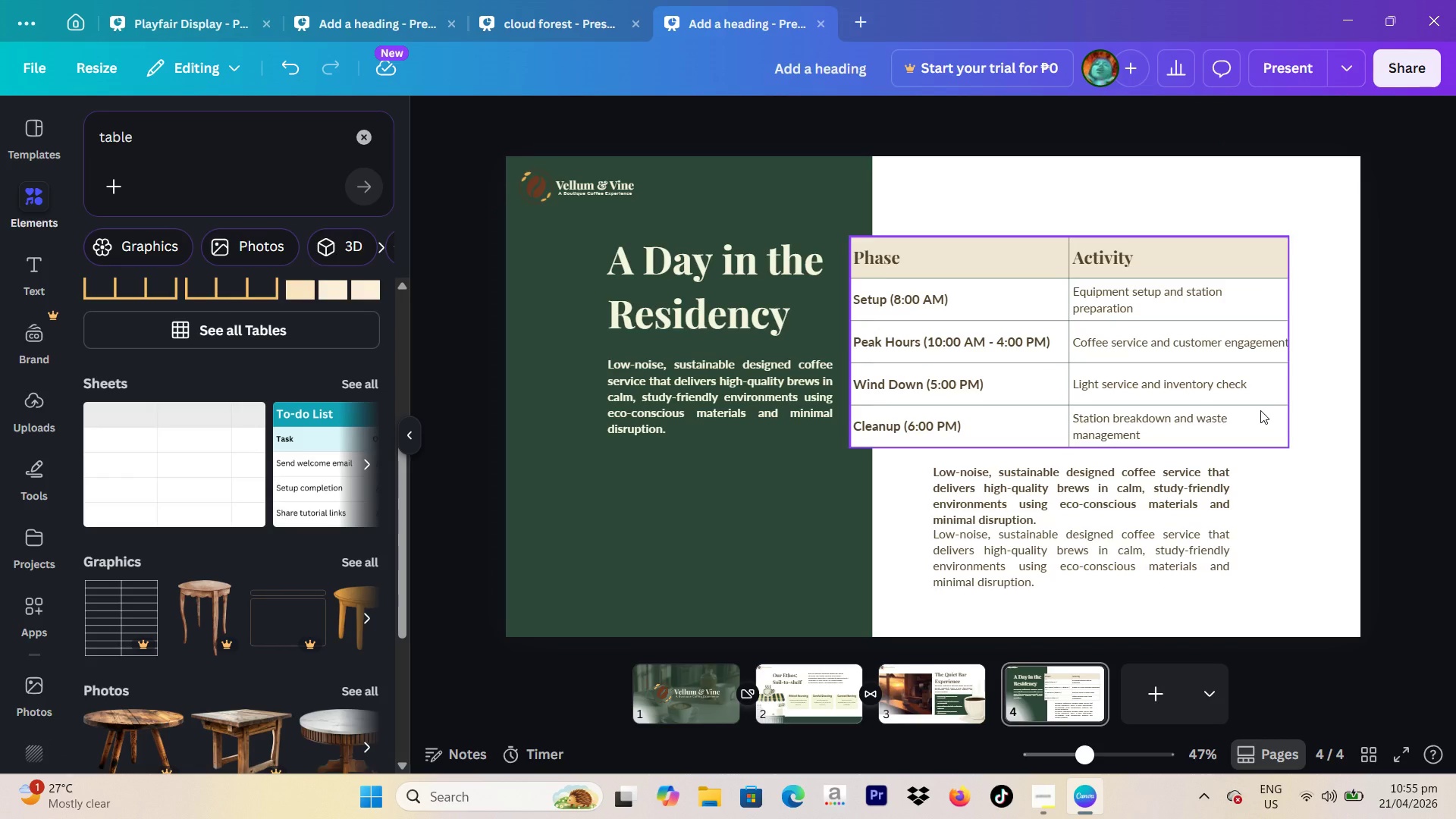 
wait(8.16)
 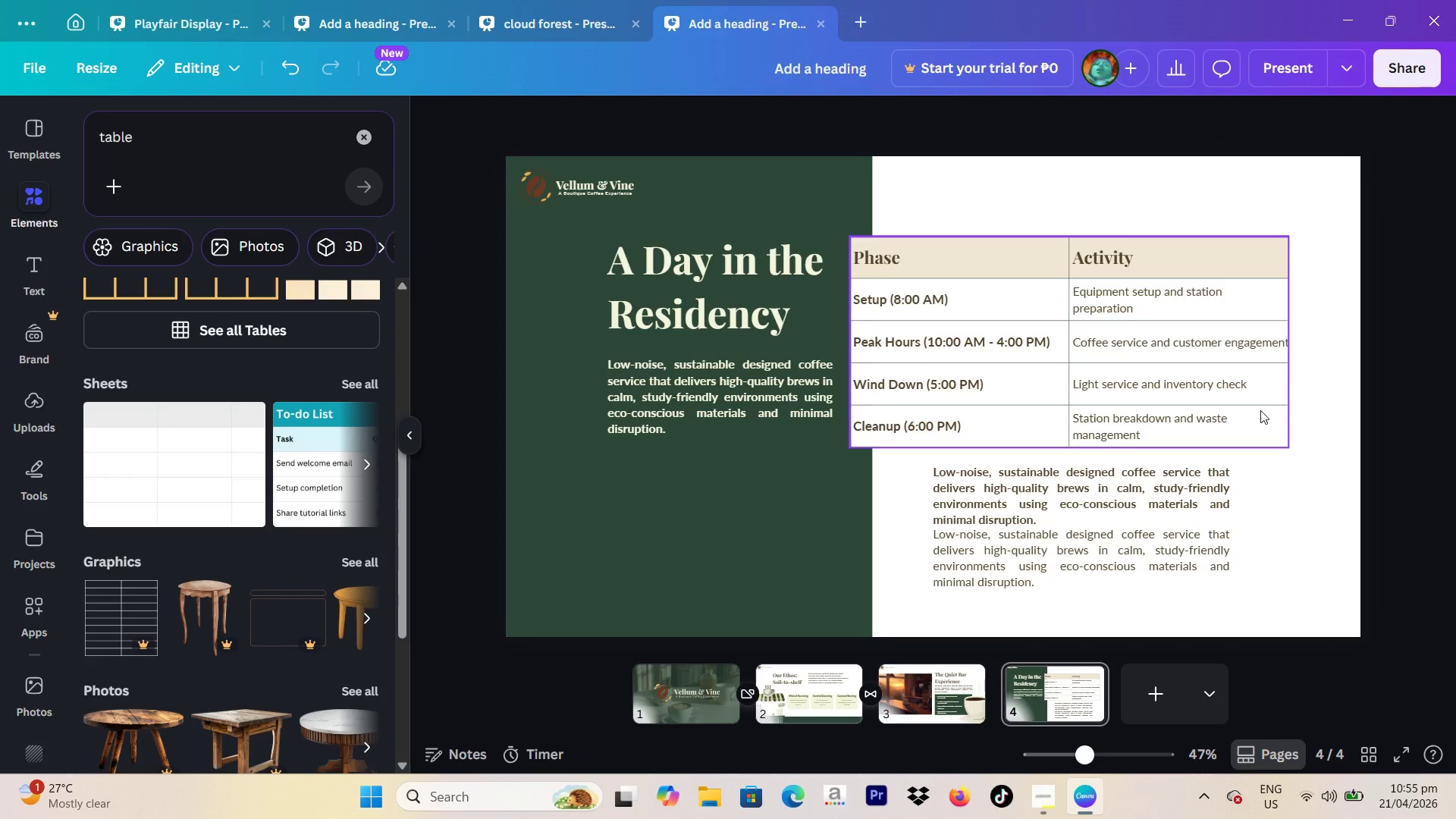 
left_click_drag(start_coordinate=[129, 149], to_coordinate=[86, 154])
 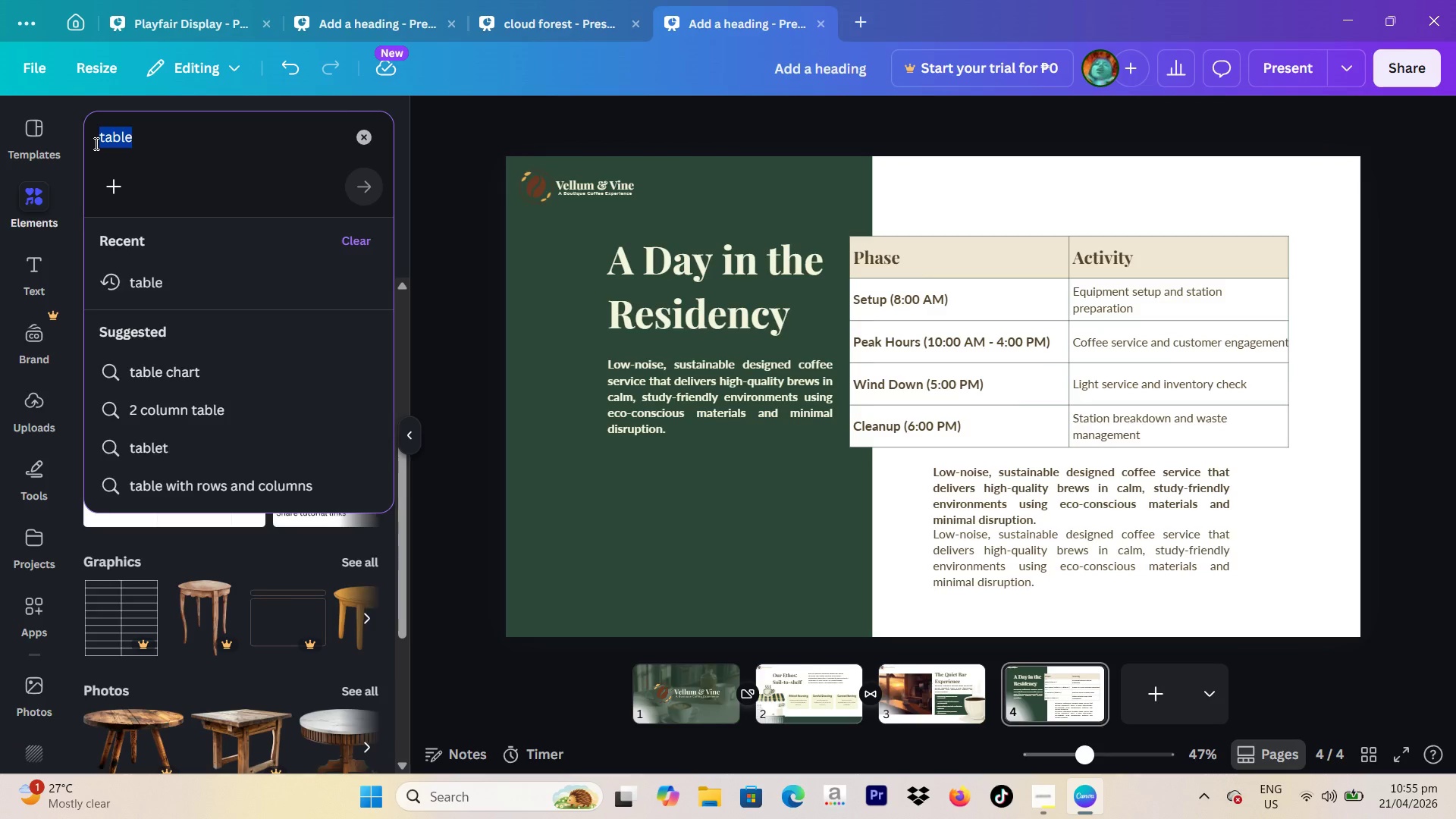 
type(LL)
key(Backspace)
type(INE)
 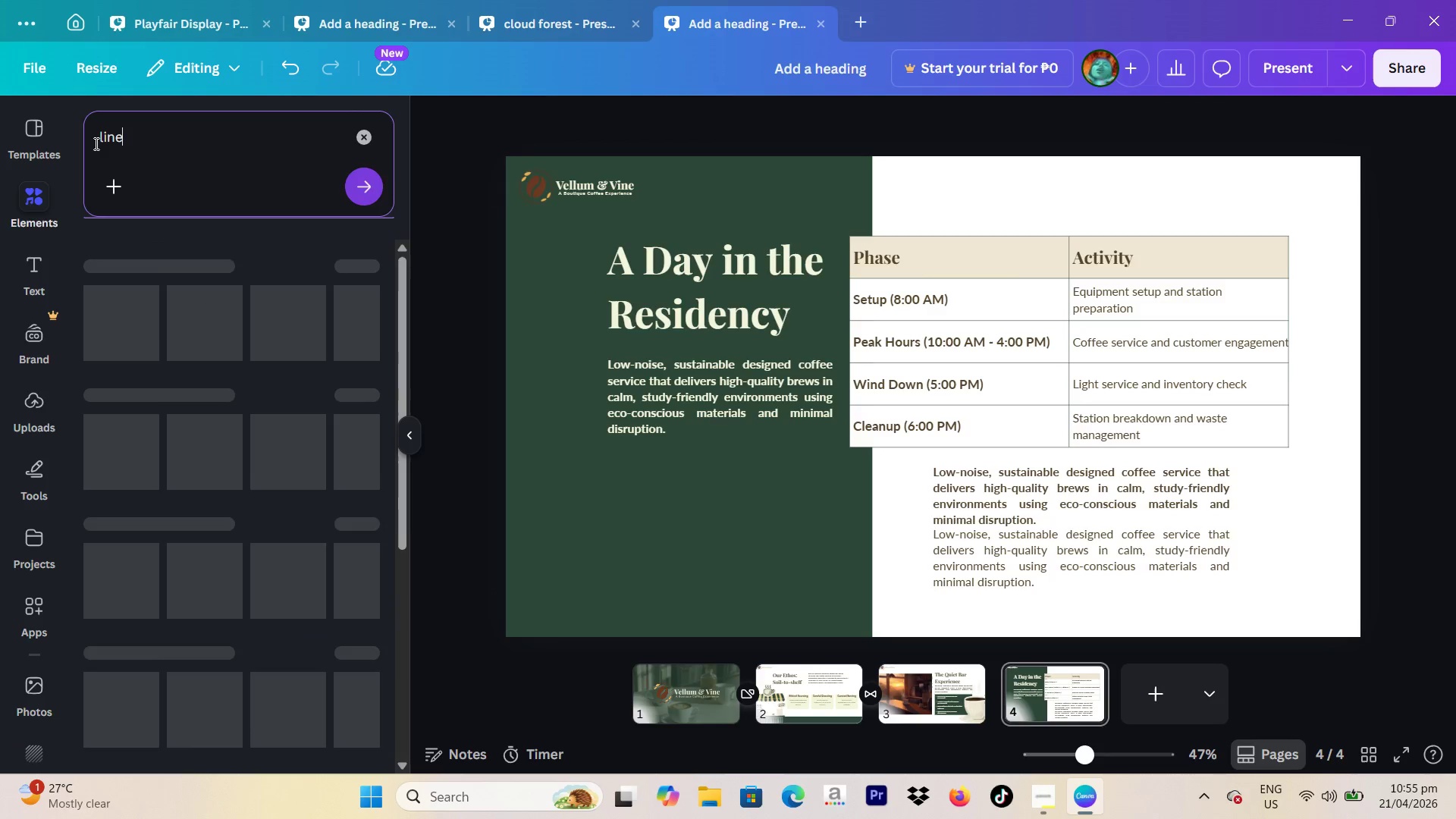 
key(Enter)
 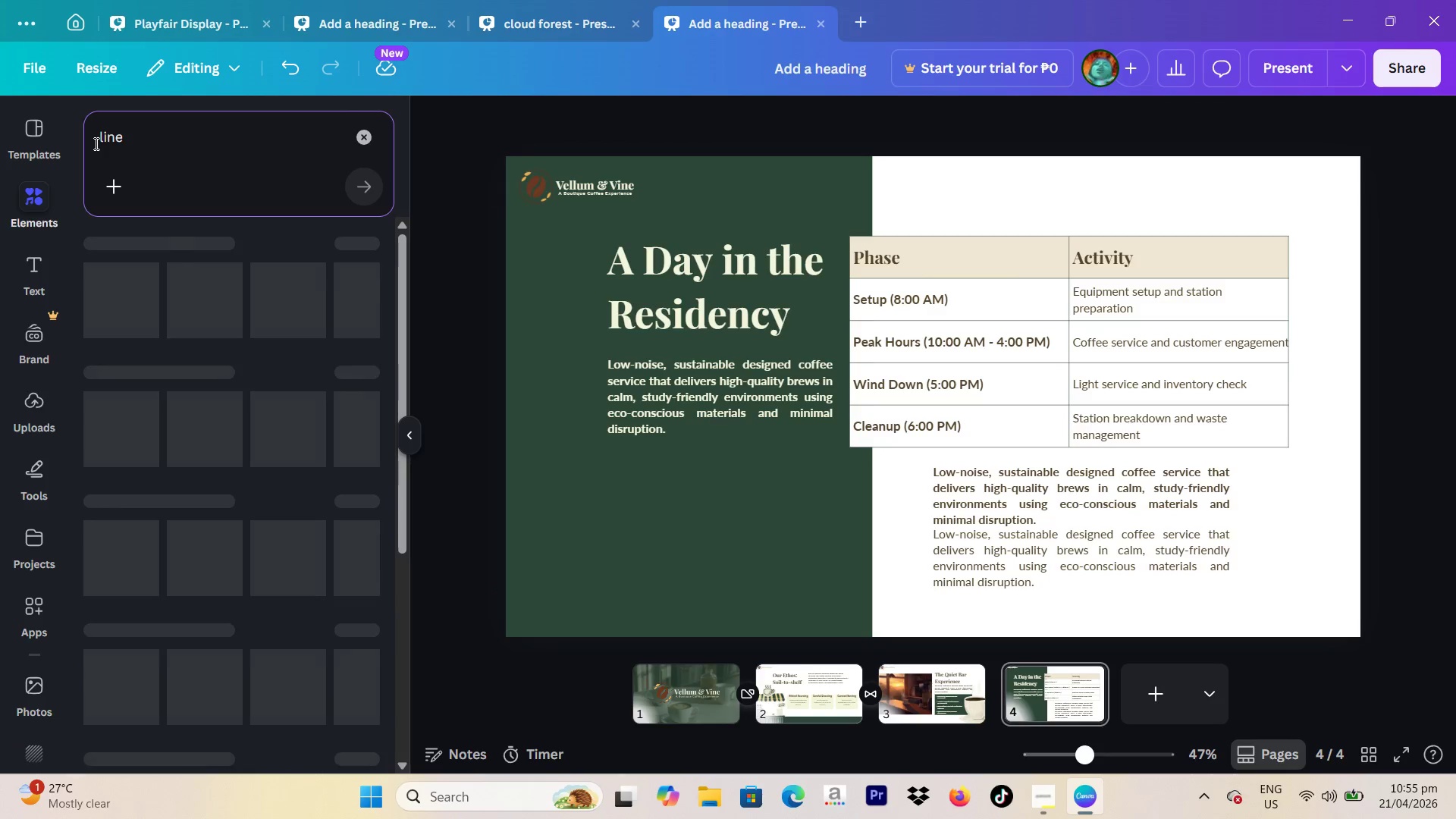 
scroll: coordinate [95, 143], scroll_direction: up, amount: 1.0
 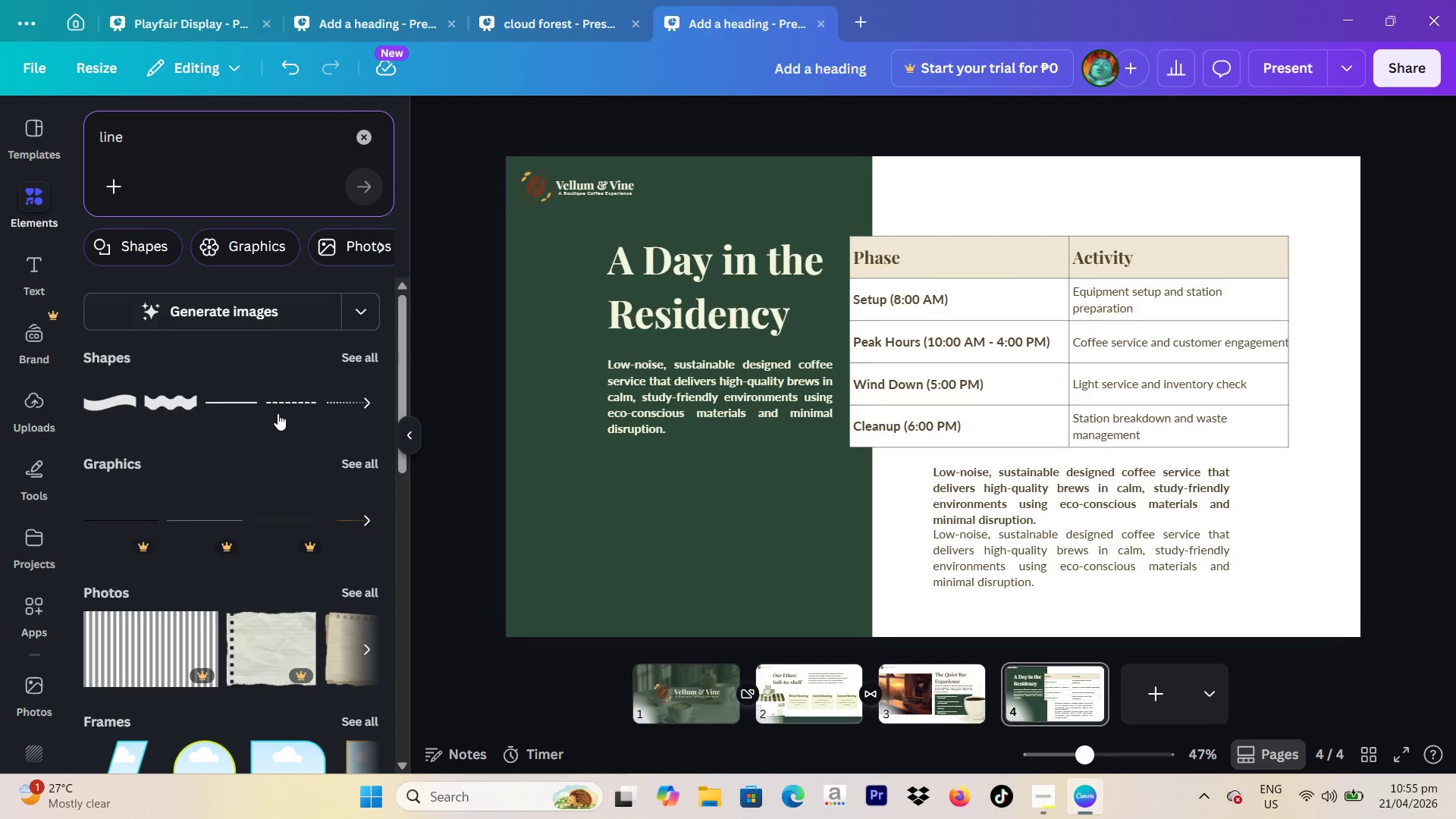 
left_click([240, 402])
 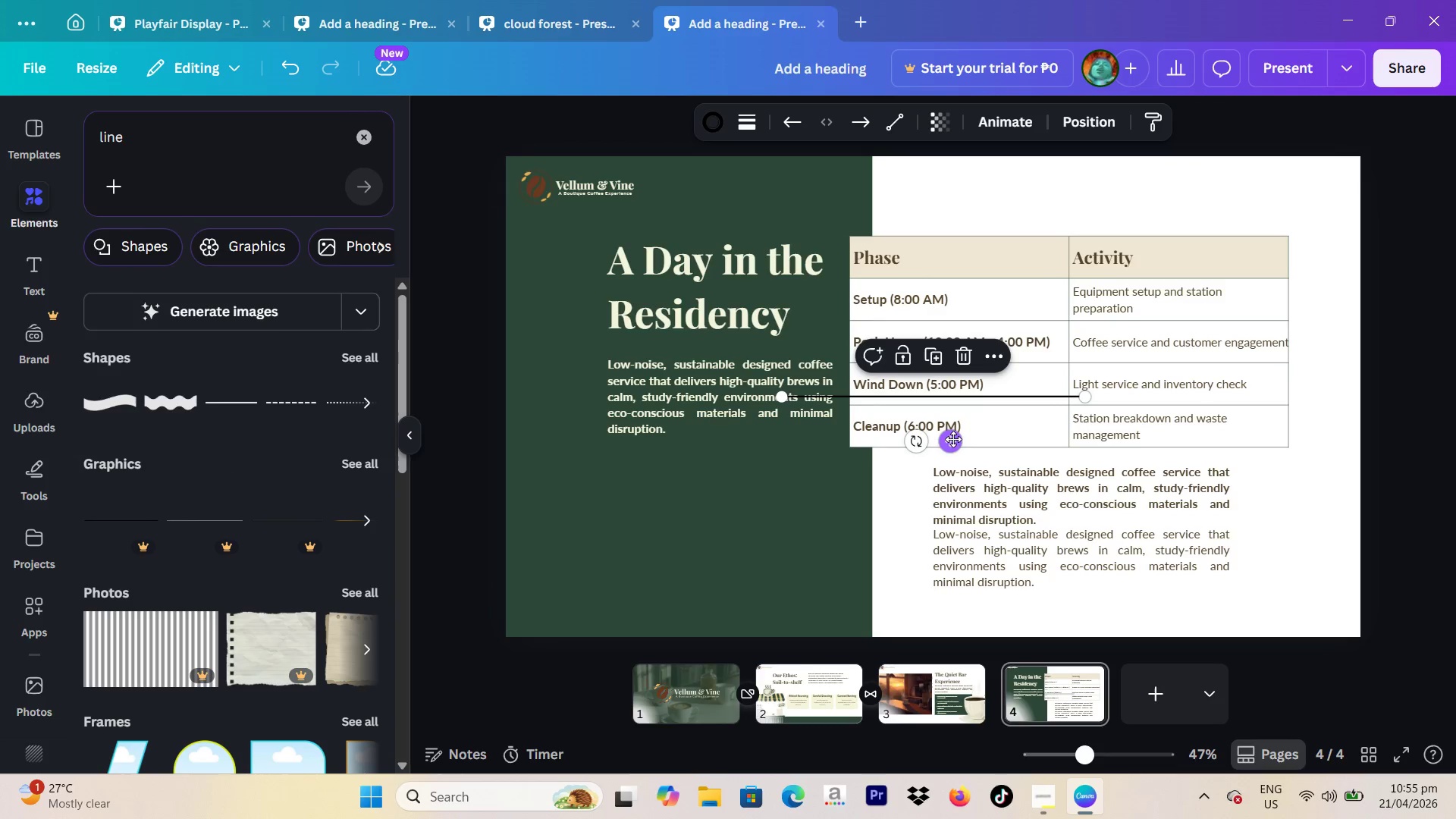 
left_click_drag(start_coordinate=[952, 444], to_coordinate=[825, 473])
 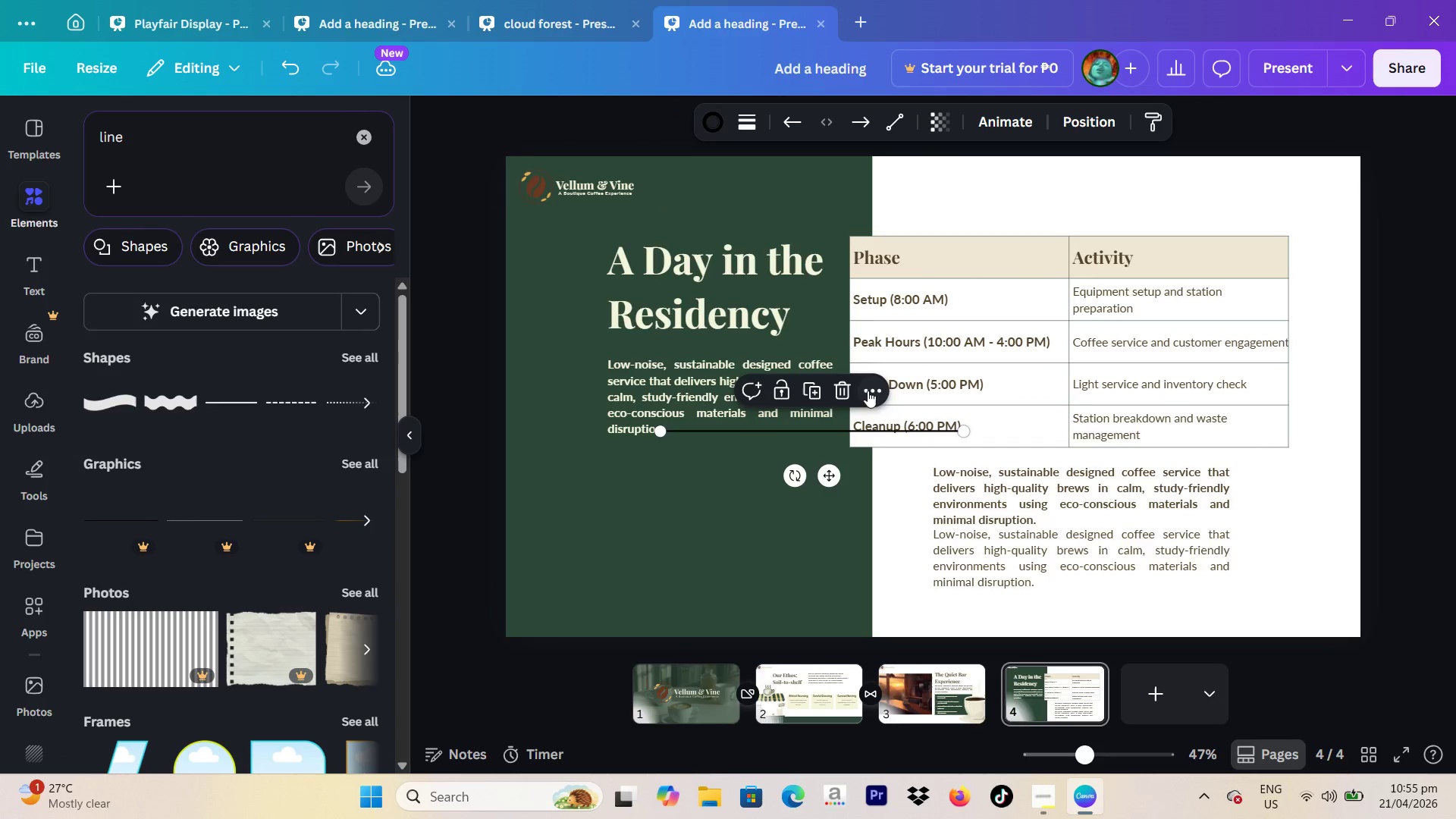 
left_click([865, 393])
 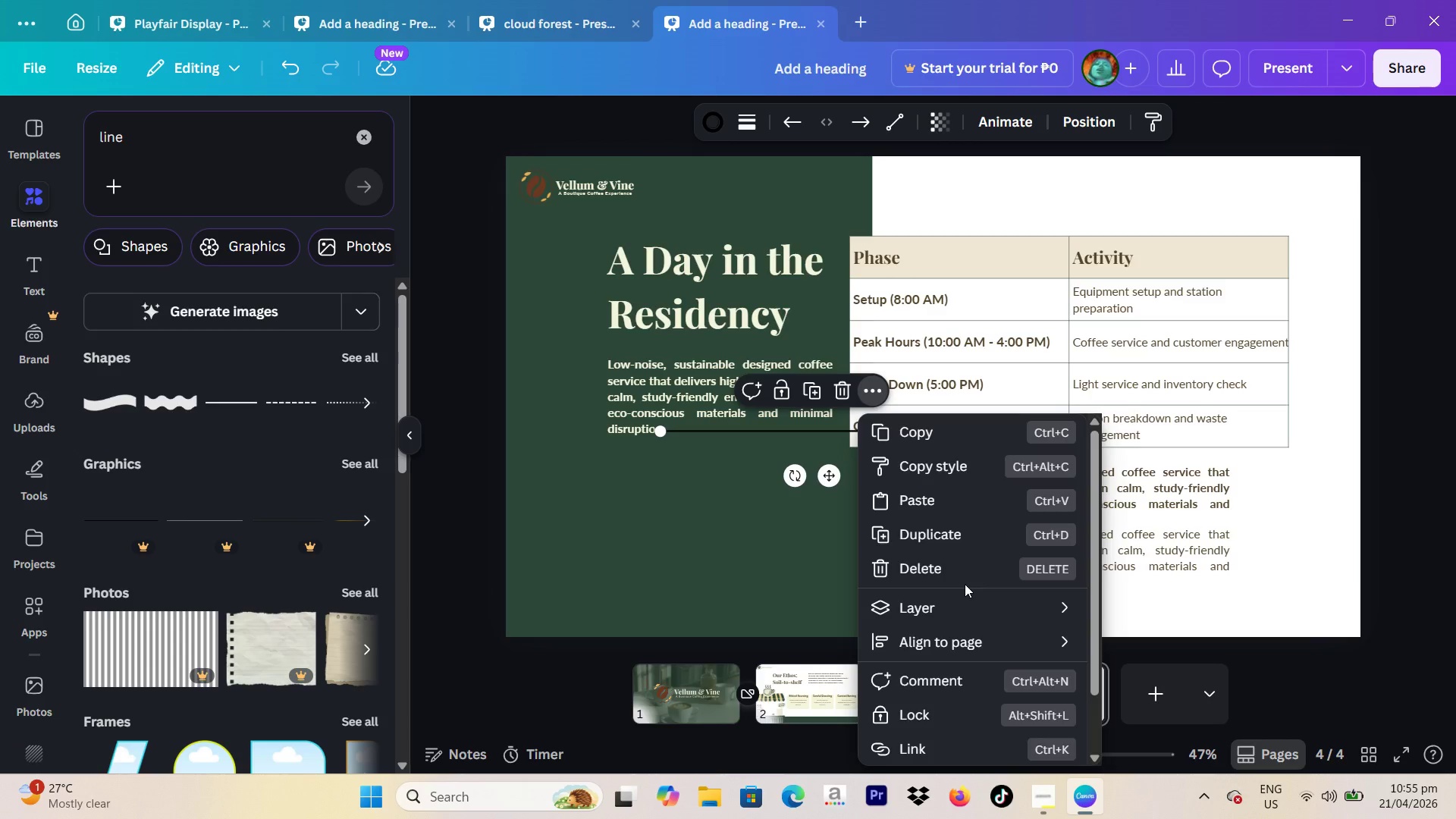 
left_click([965, 605])
 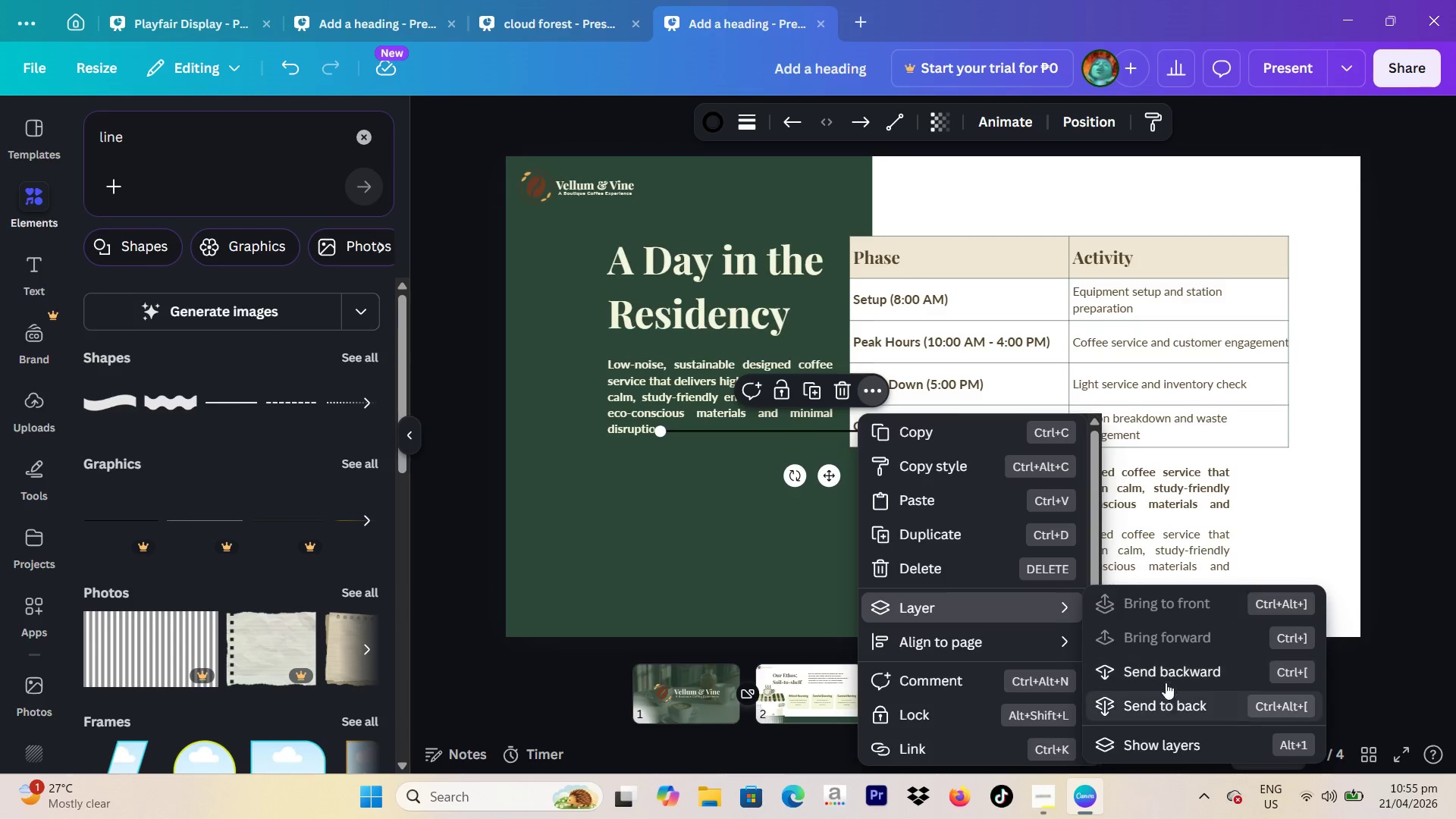 
left_click([1166, 678])
 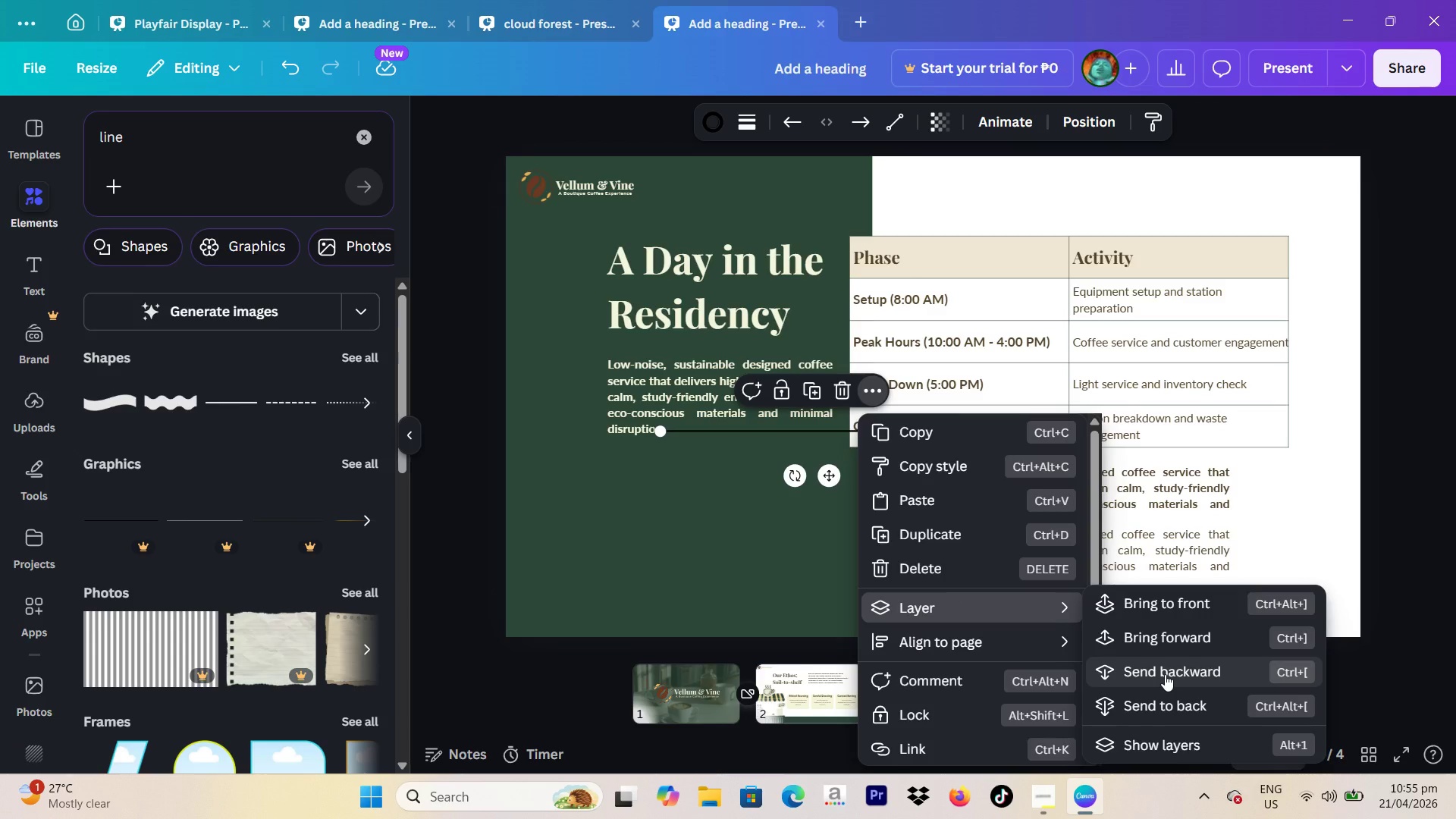 
left_click([1165, 674])
 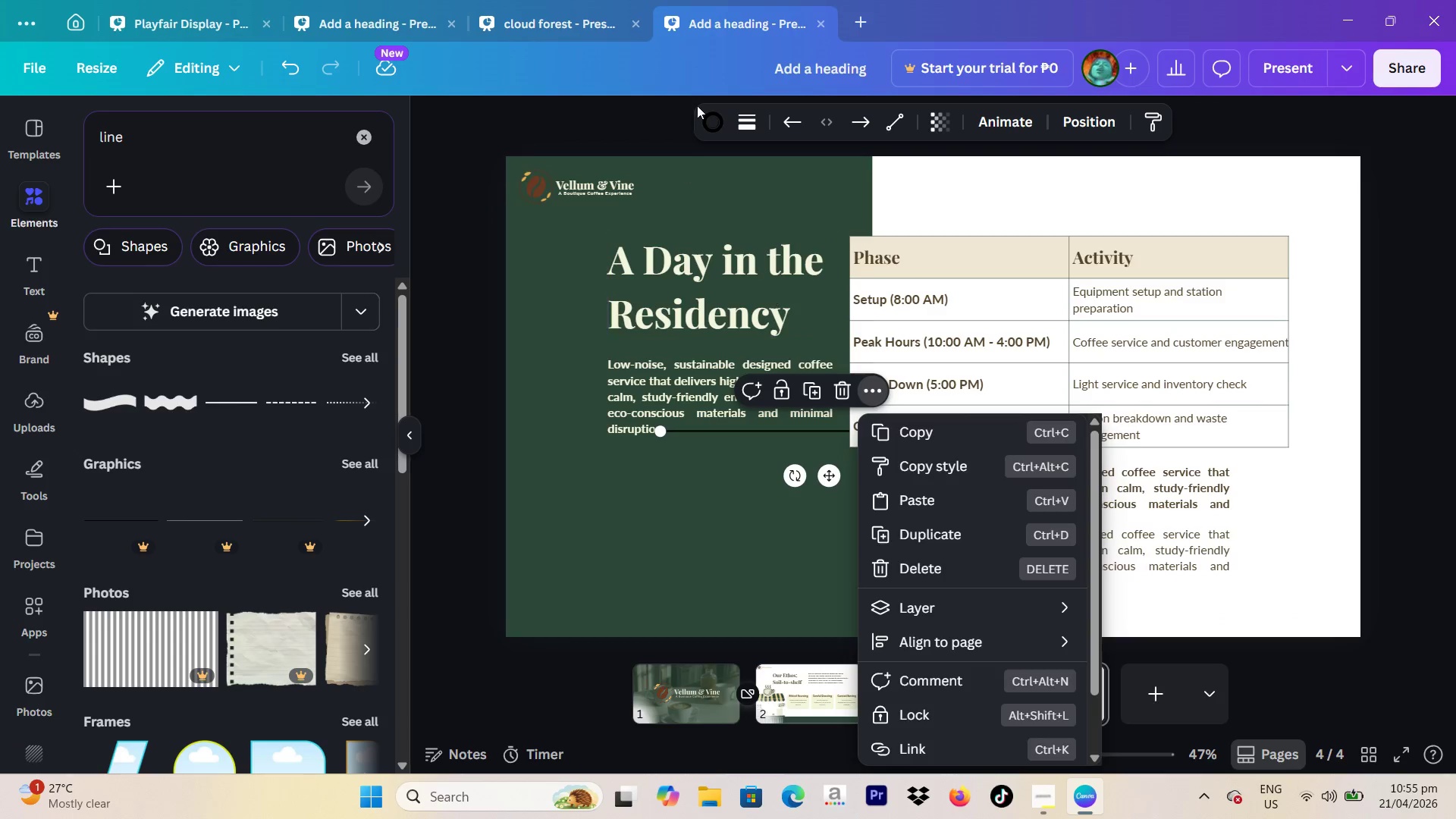 
left_click([711, 127])
 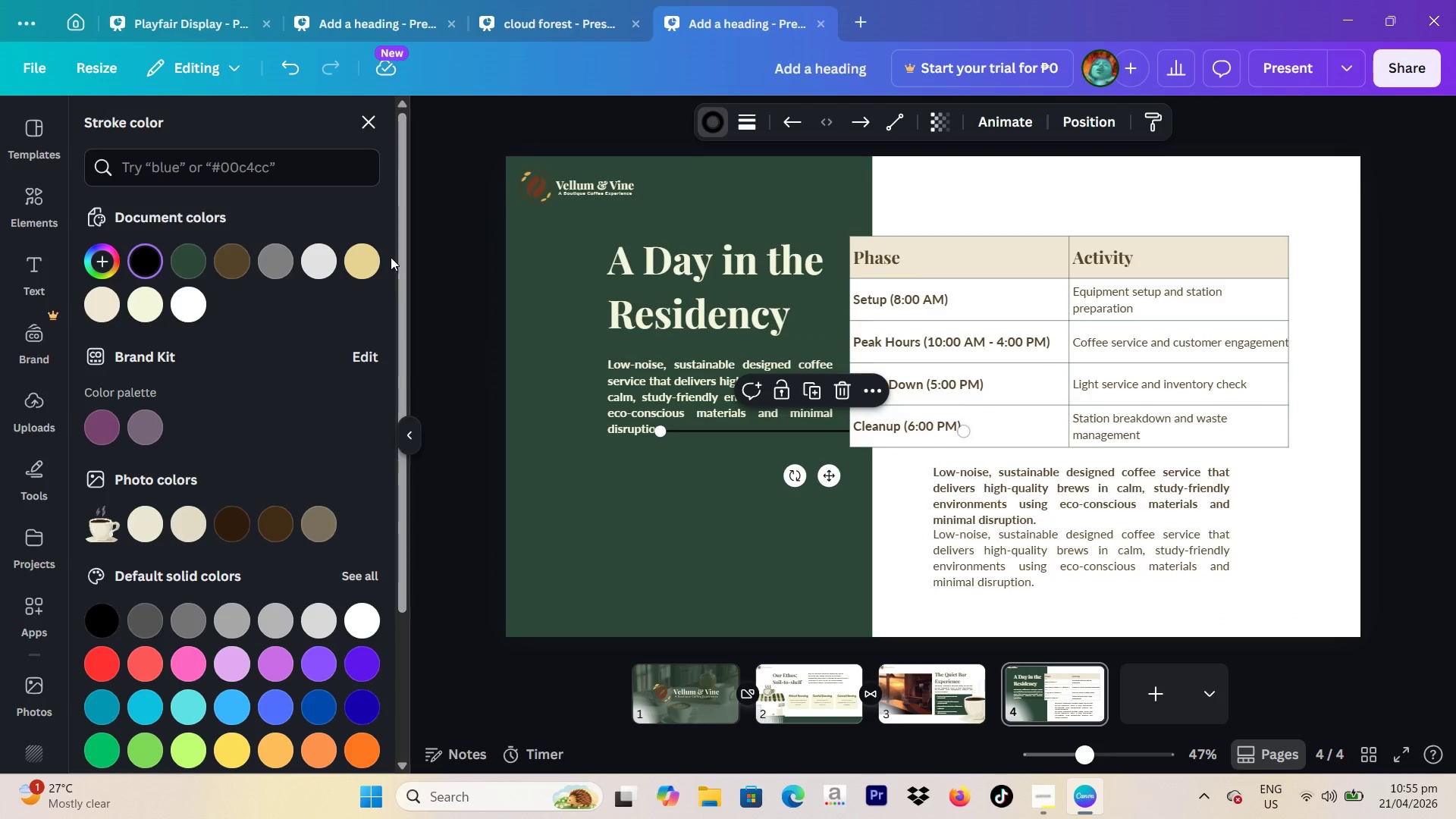 
left_click([368, 265])
 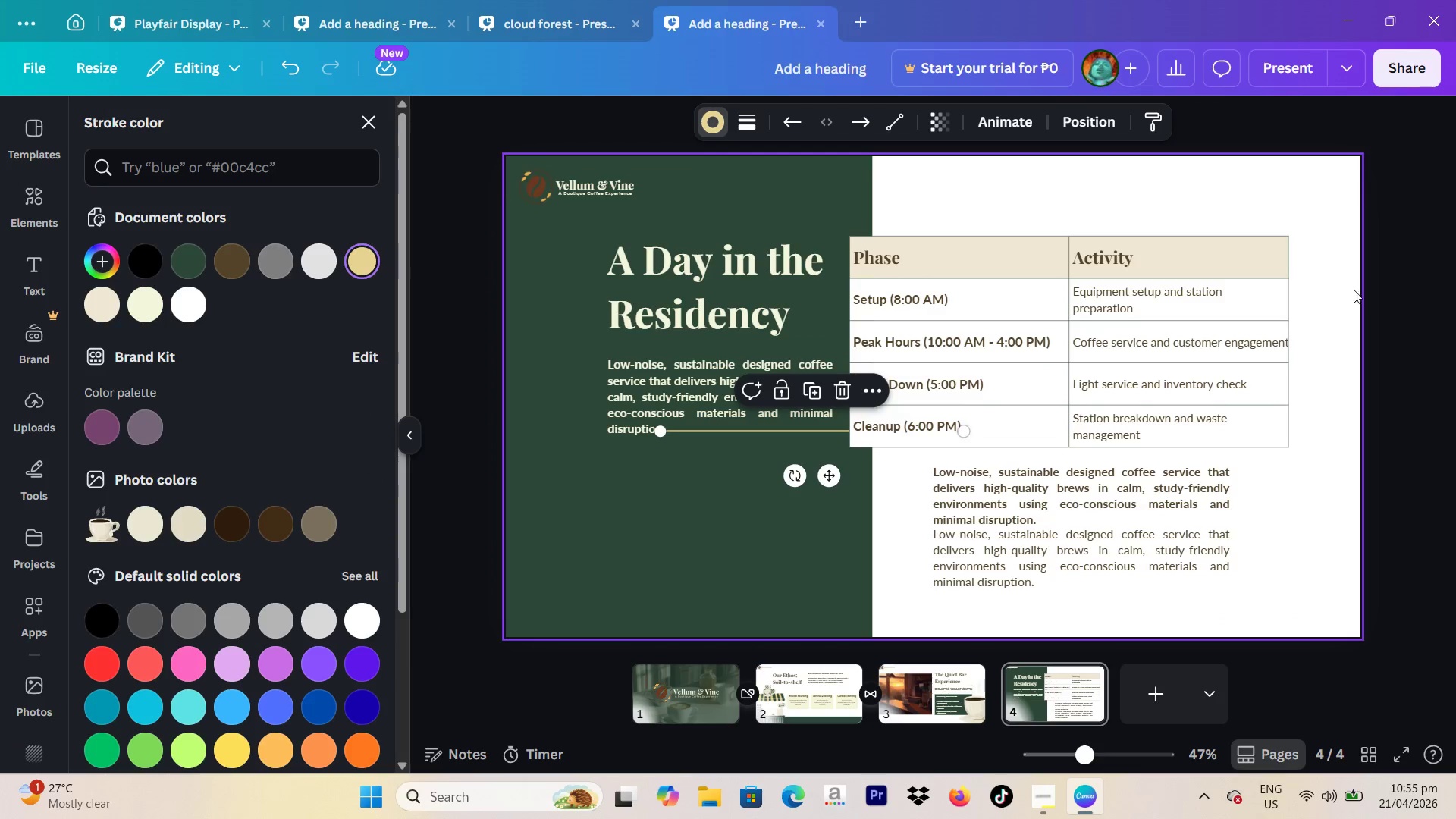 
left_click([1386, 290])
 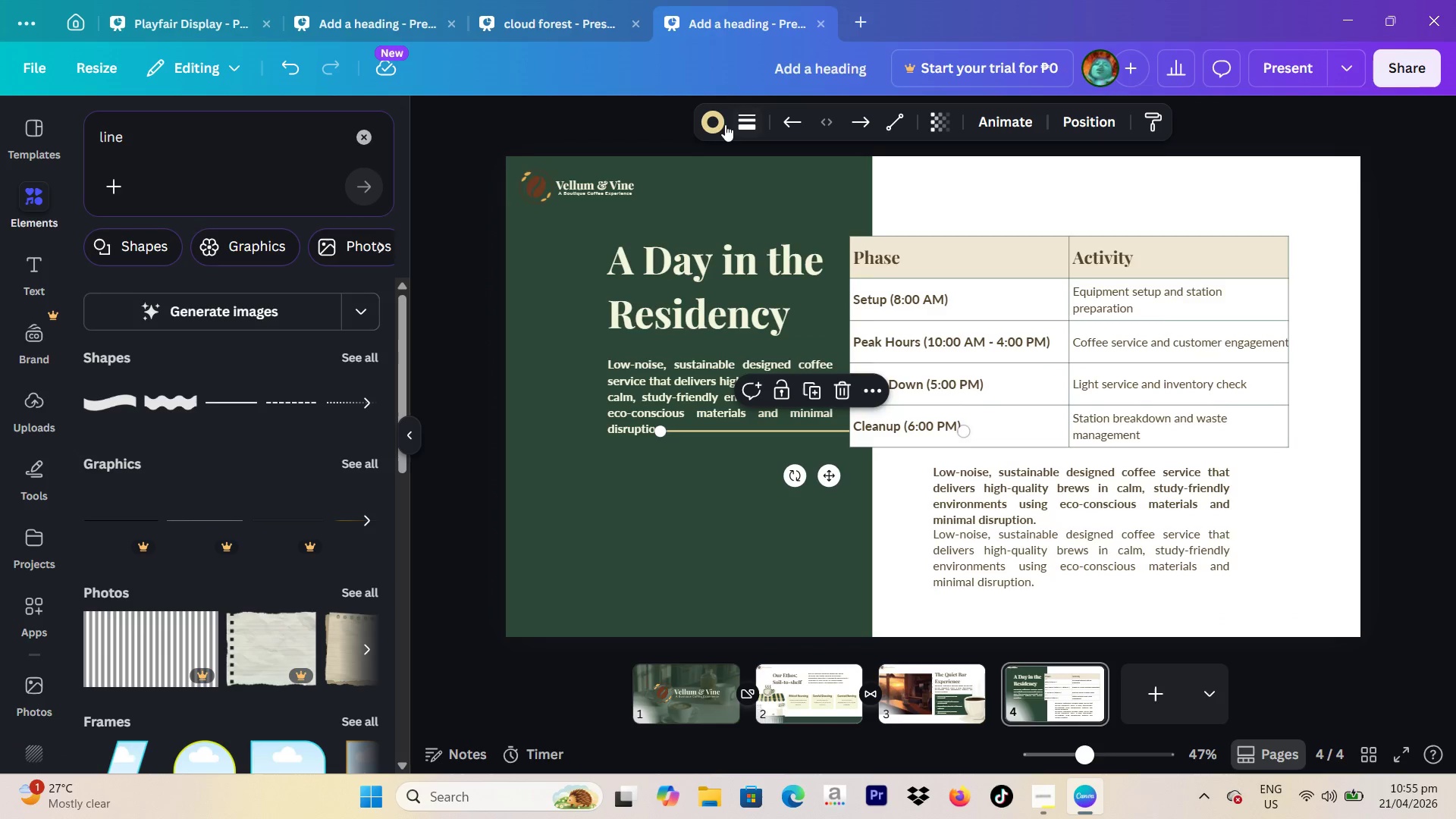 
left_click([722, 124])
 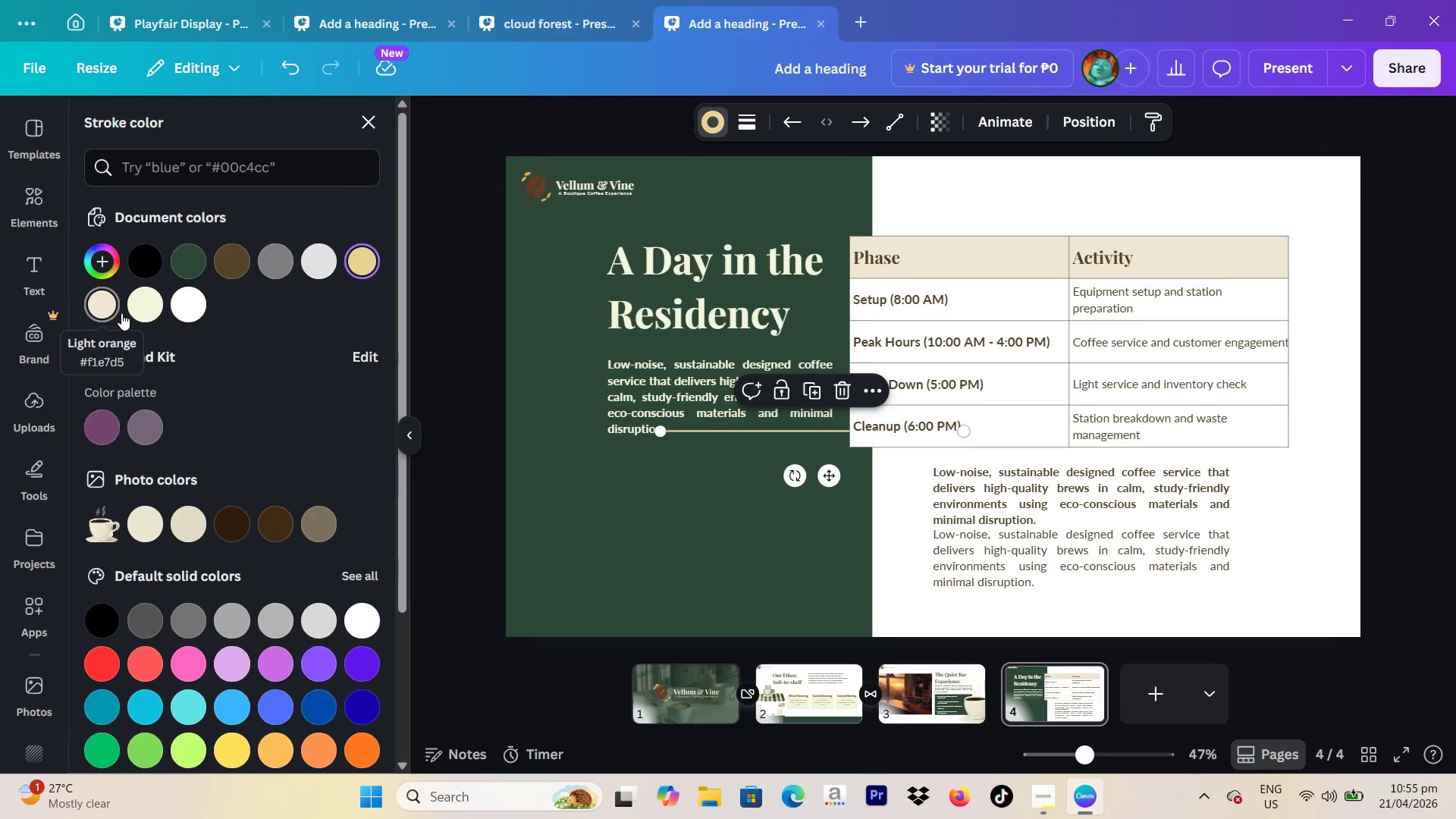 